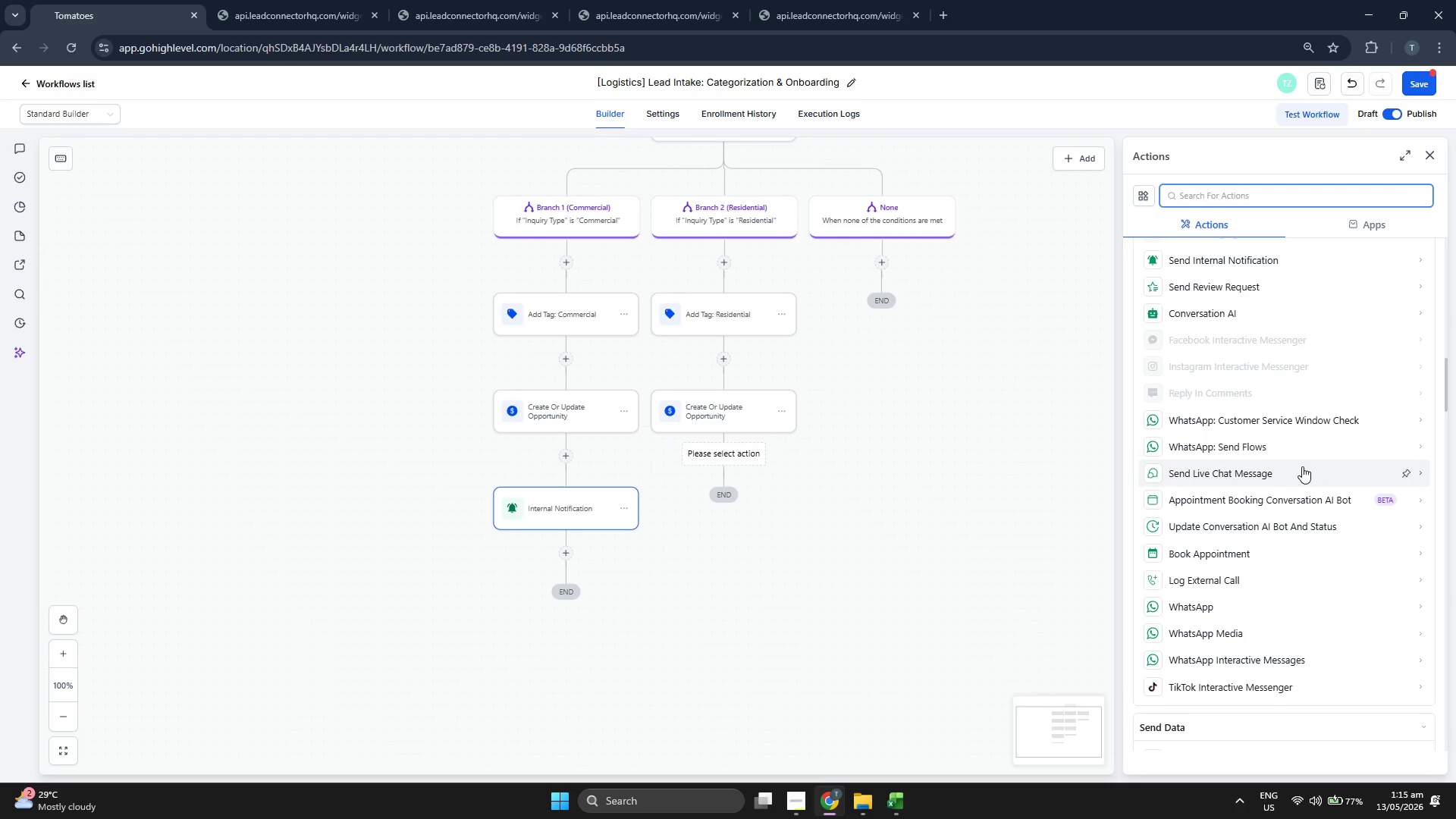 
scroll: coordinate [1302, 466], scroll_direction: down, amount: 1.0
 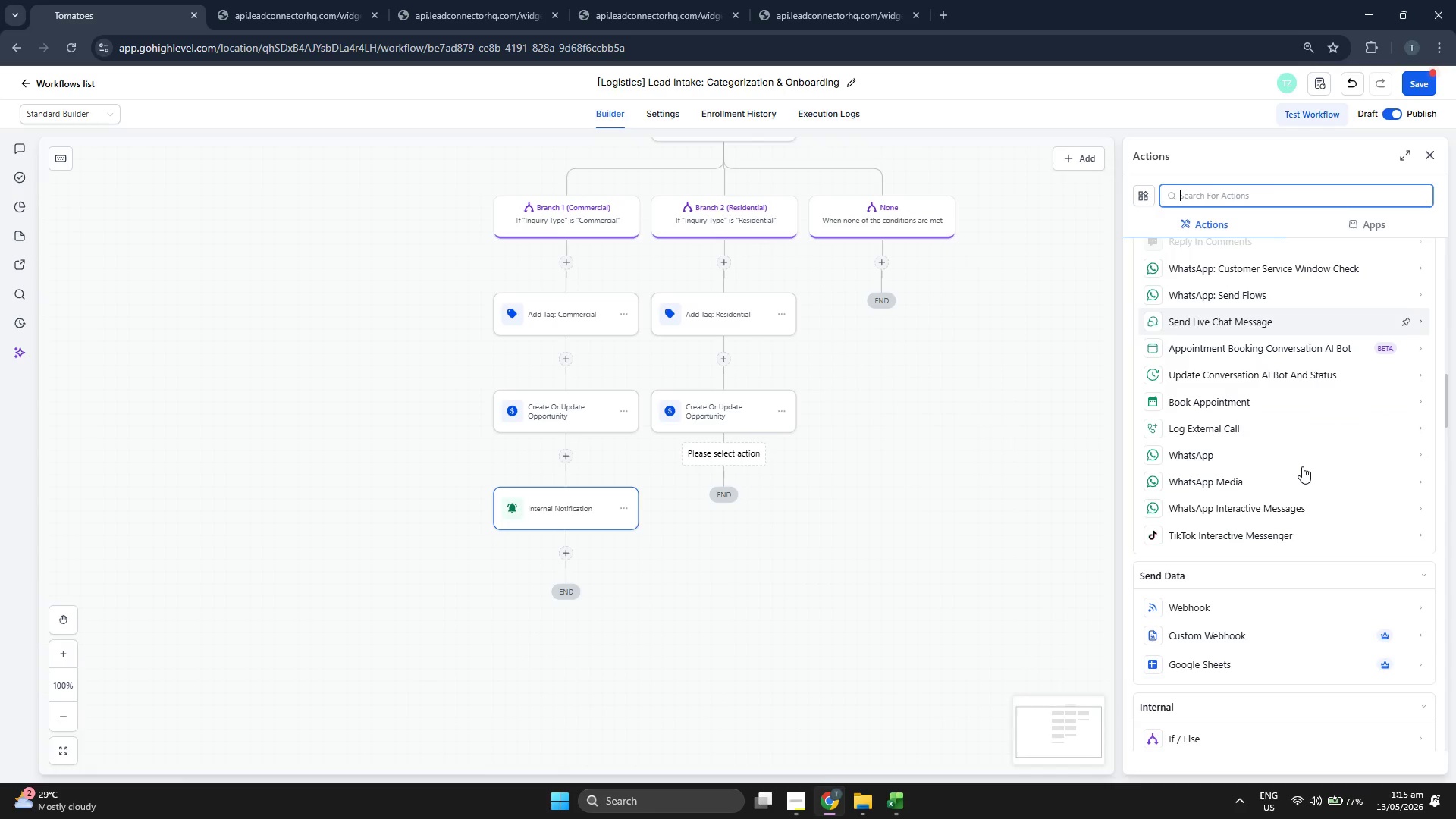 
scroll: coordinate [1302, 466], scroll_direction: up, amount: 2.0
 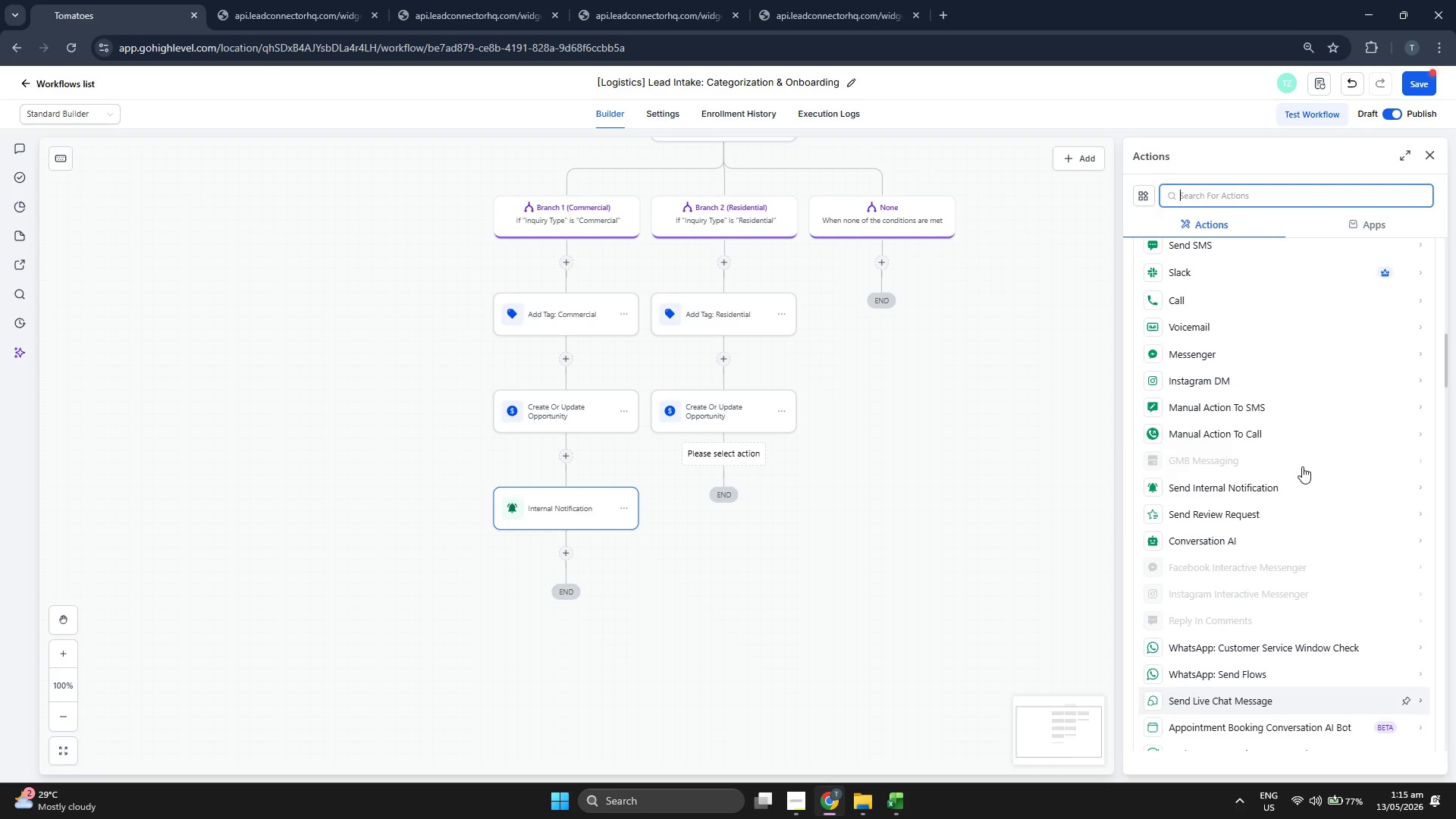 
scroll: coordinate [1302, 466], scroll_direction: down, amount: 8.0
 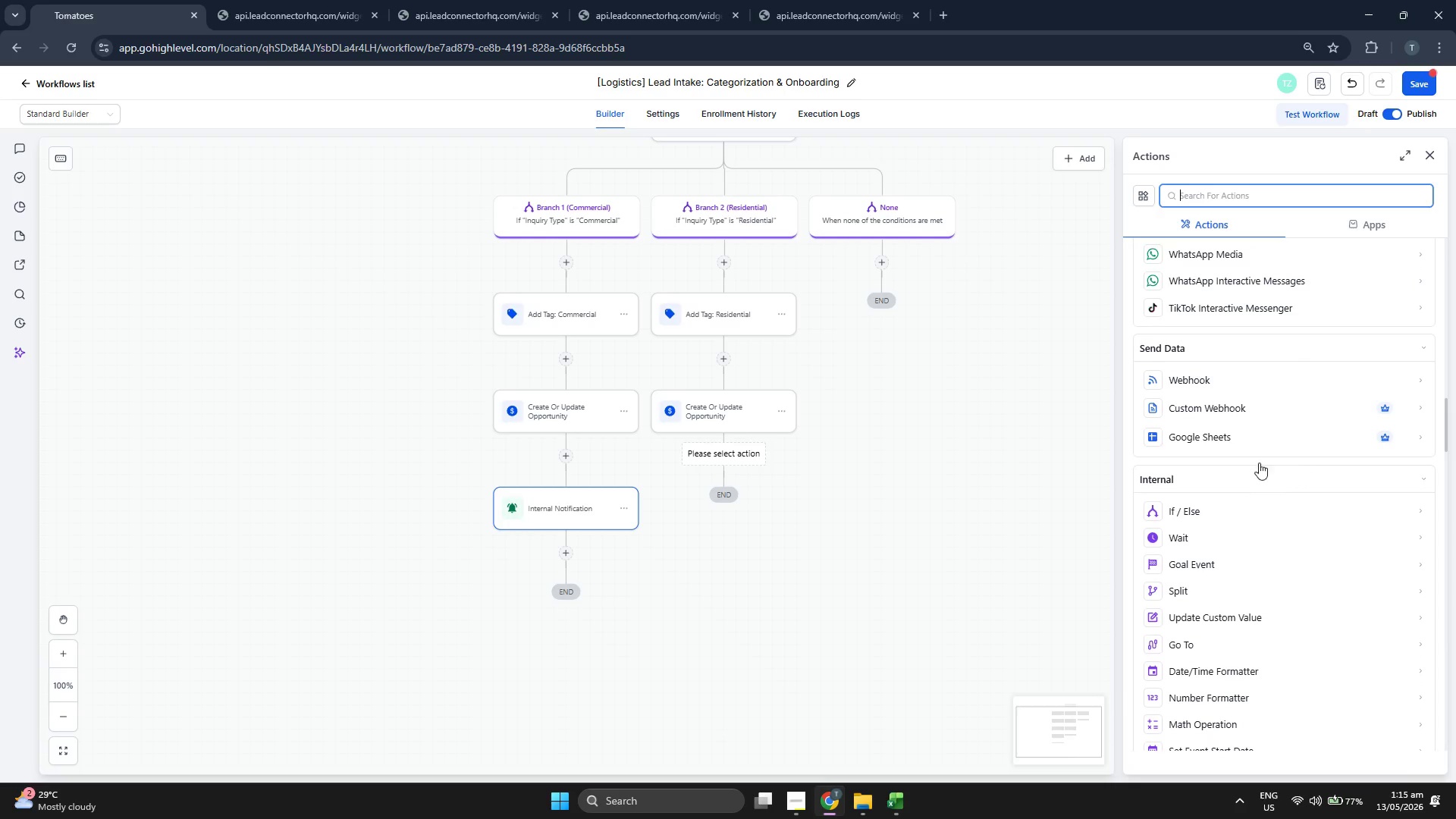 
scroll: coordinate [875, 404], scroll_direction: up, amount: 3.0